 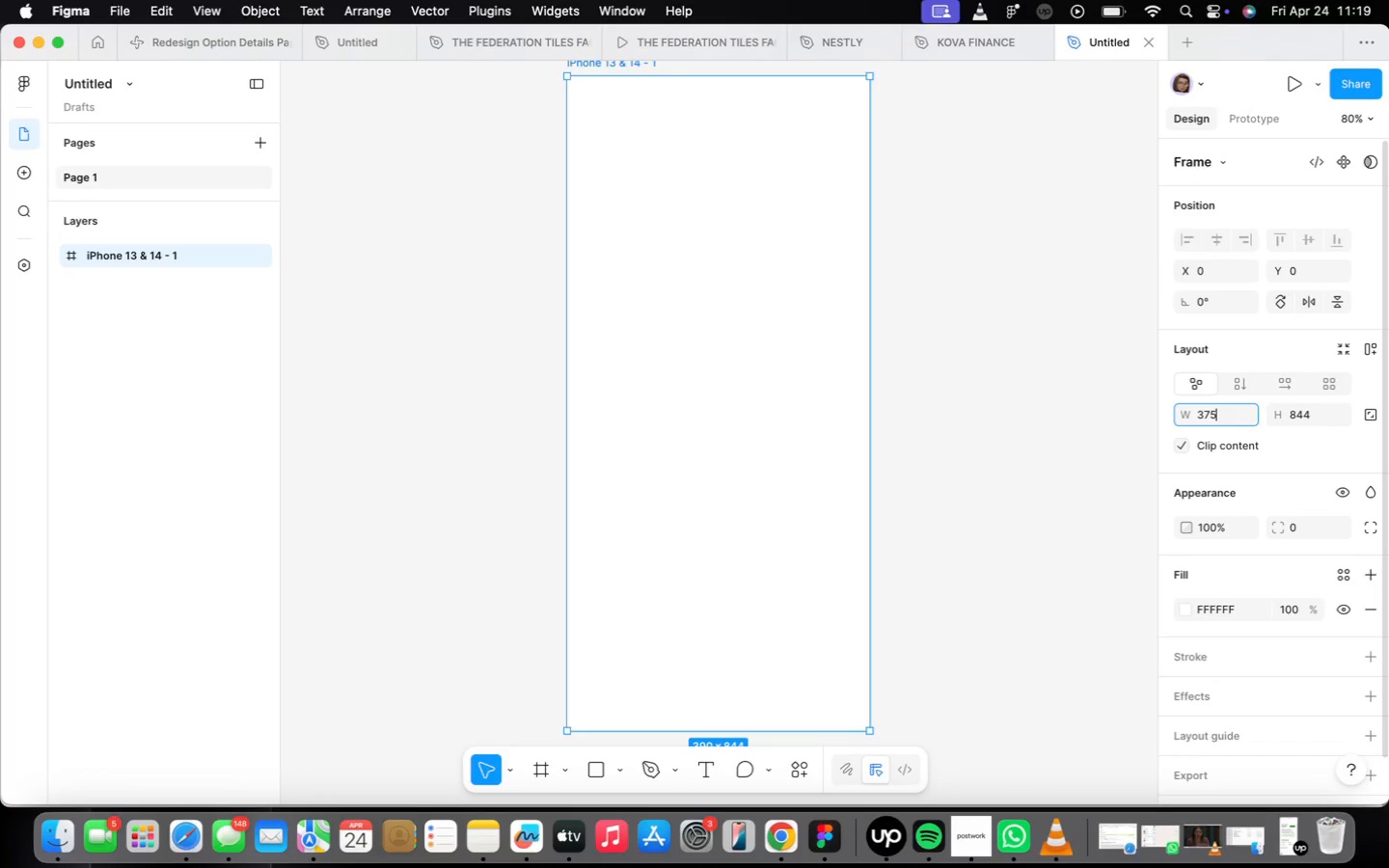 
key(Enter)
 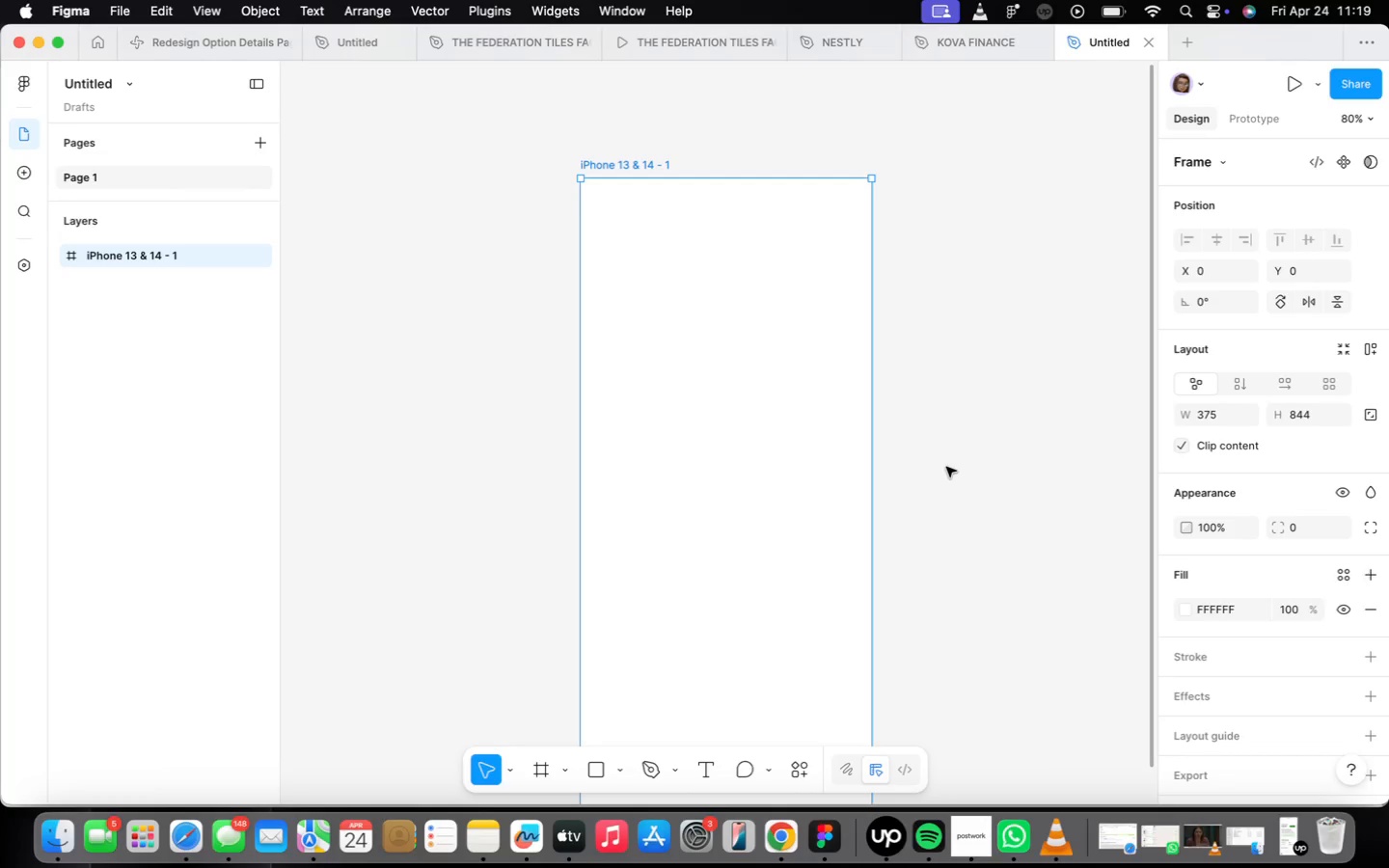 
wait(39.96)
 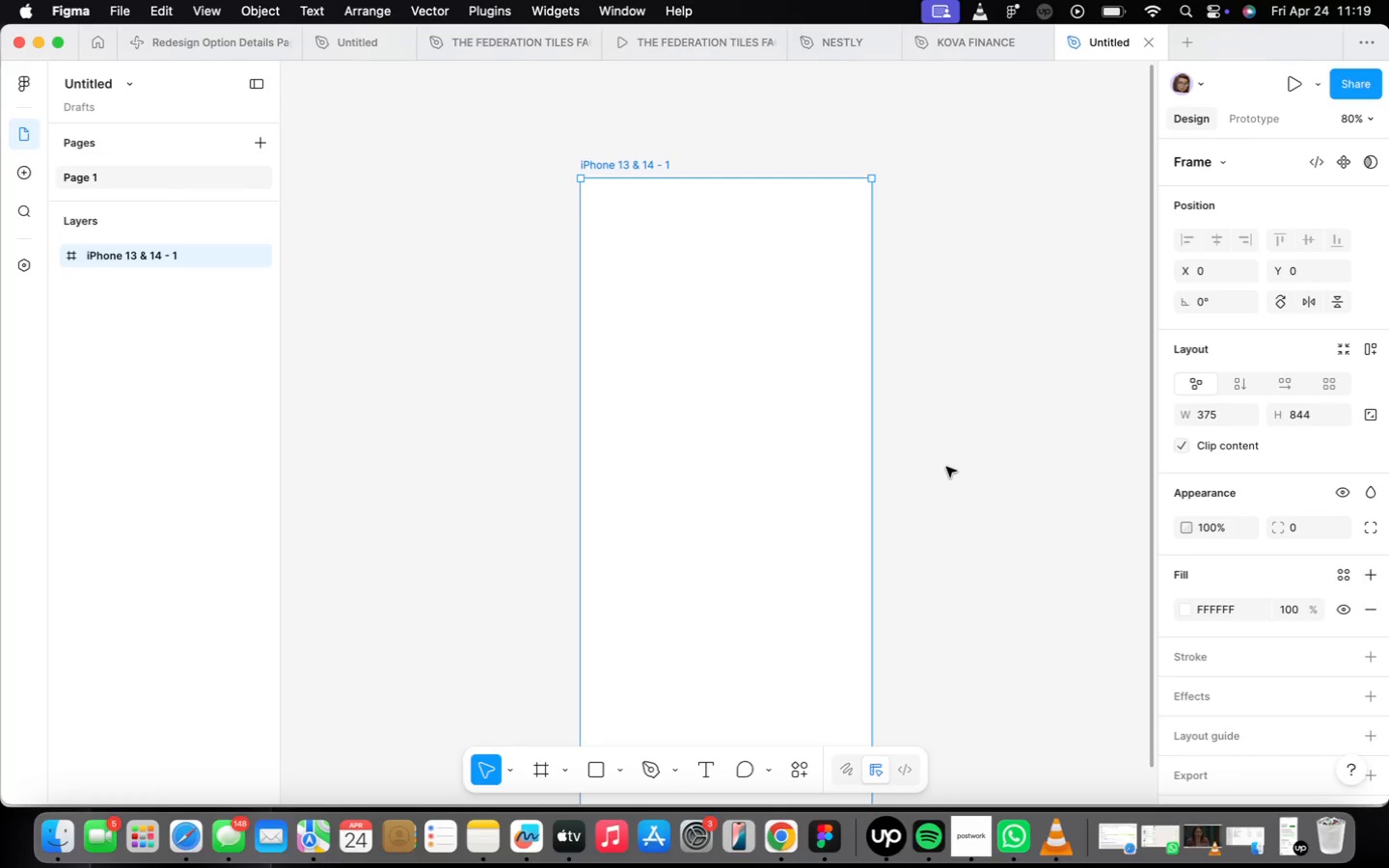 
left_click([1251, 611])
 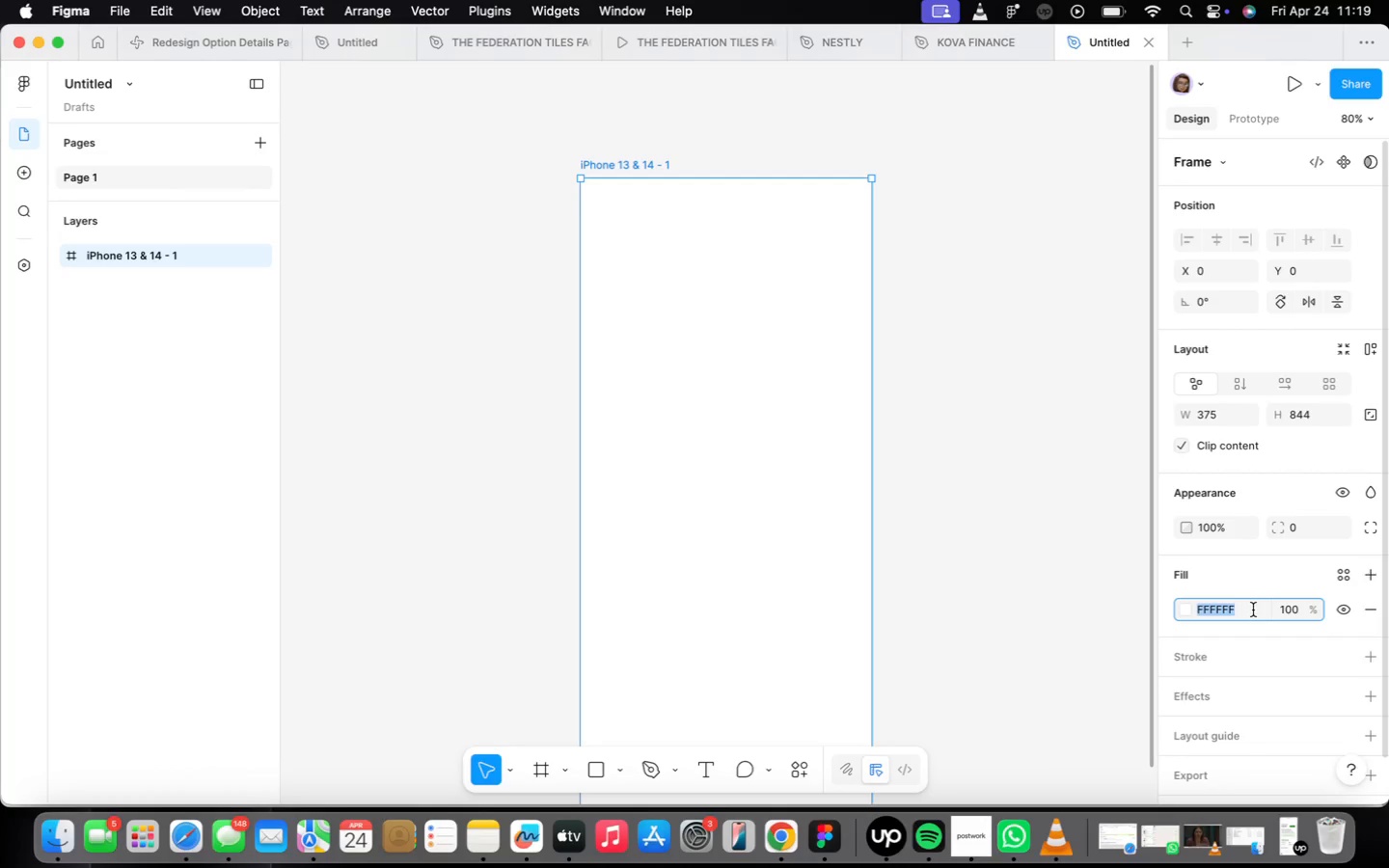 
type(of)
 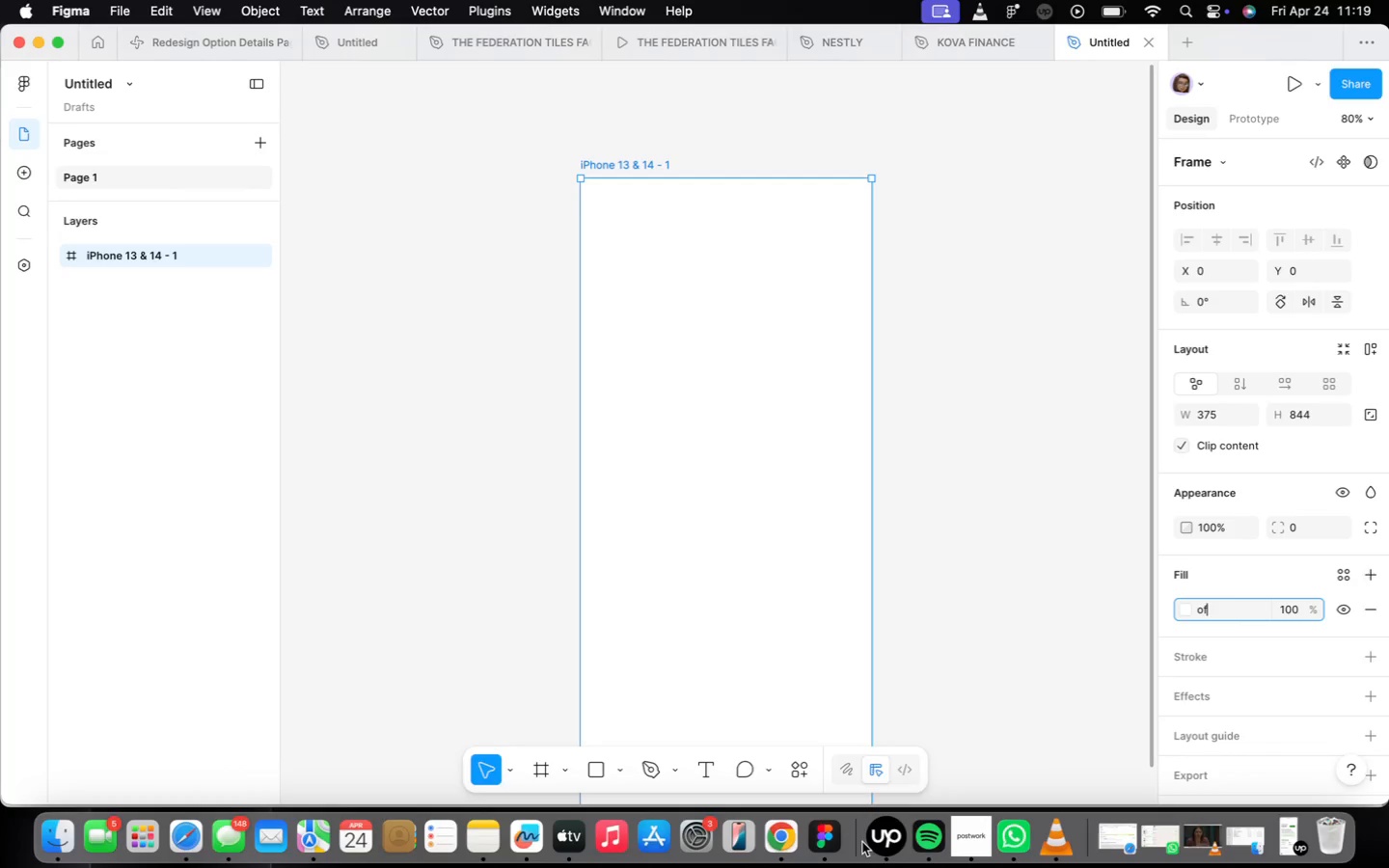 
left_click([971, 840])